 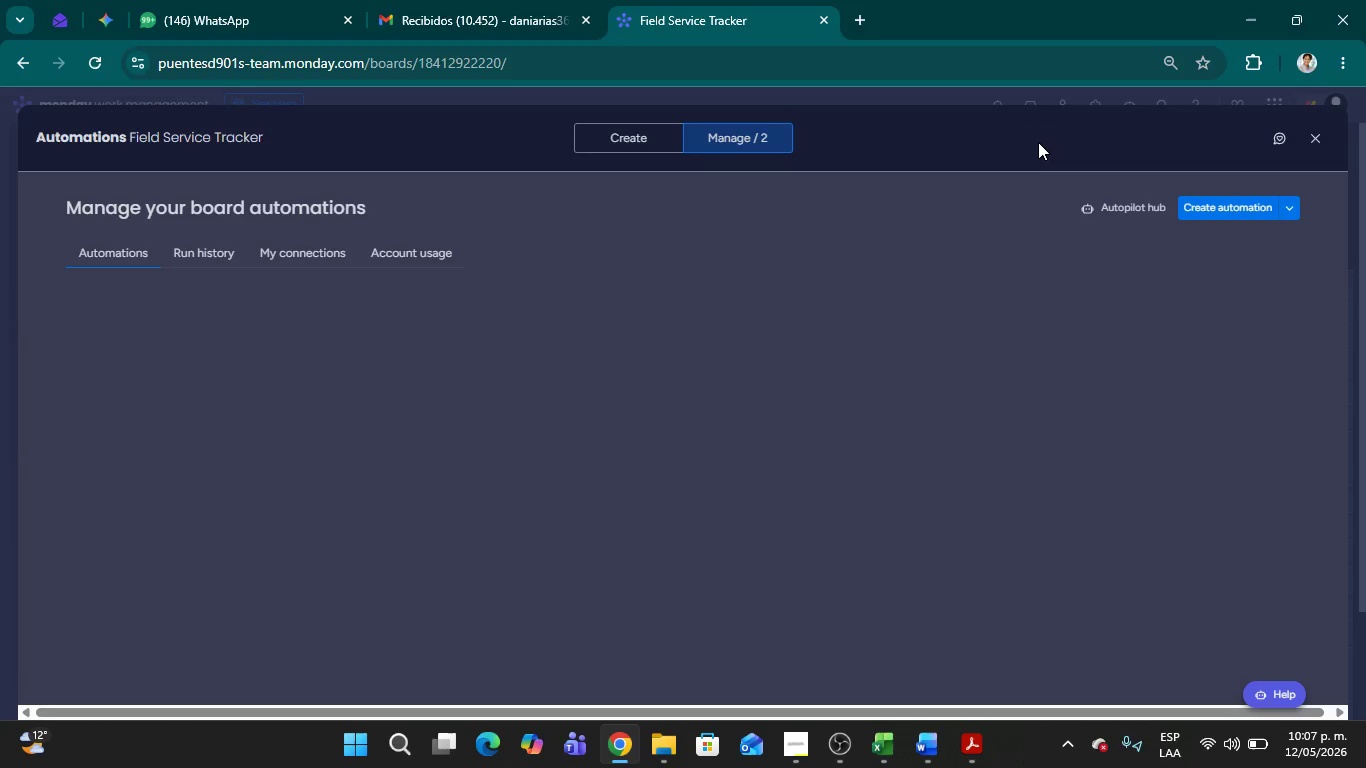 
left_click([726, 508])
 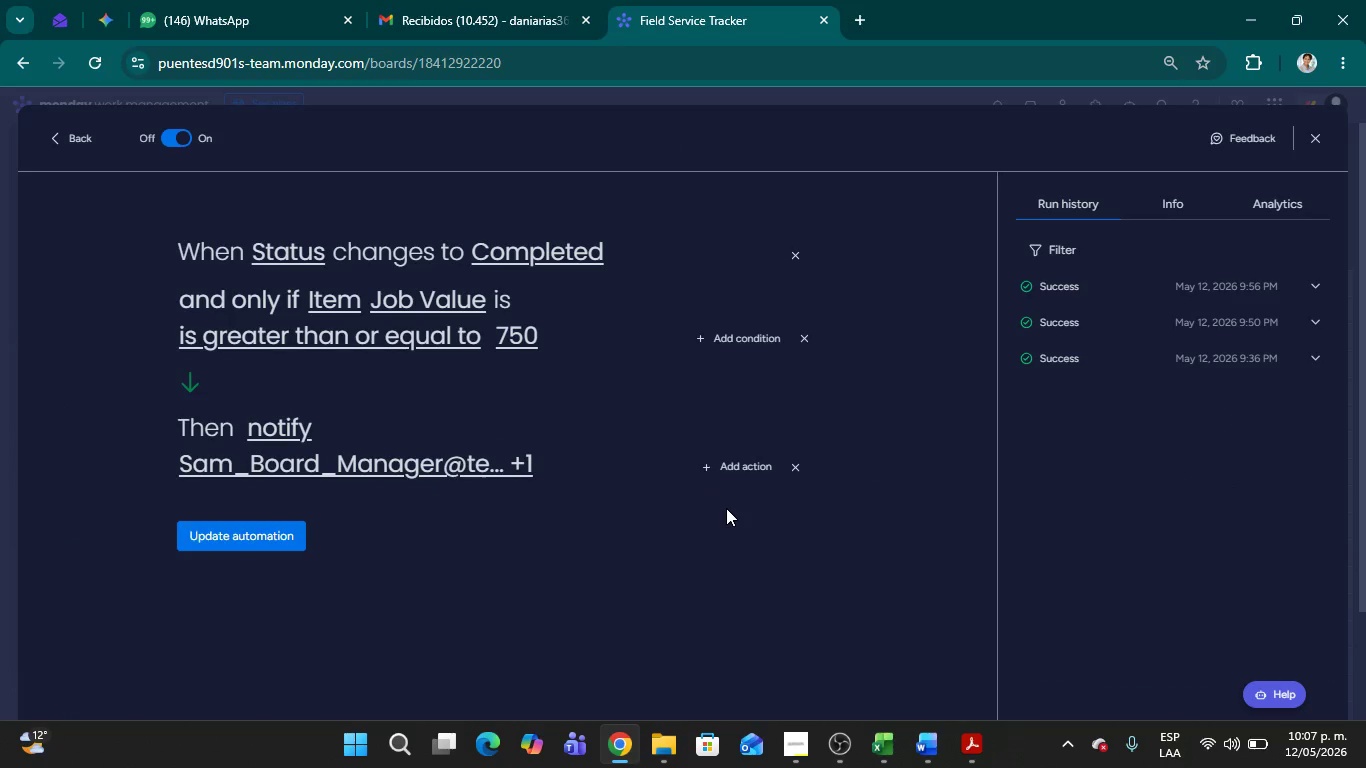 
wait(8.91)
 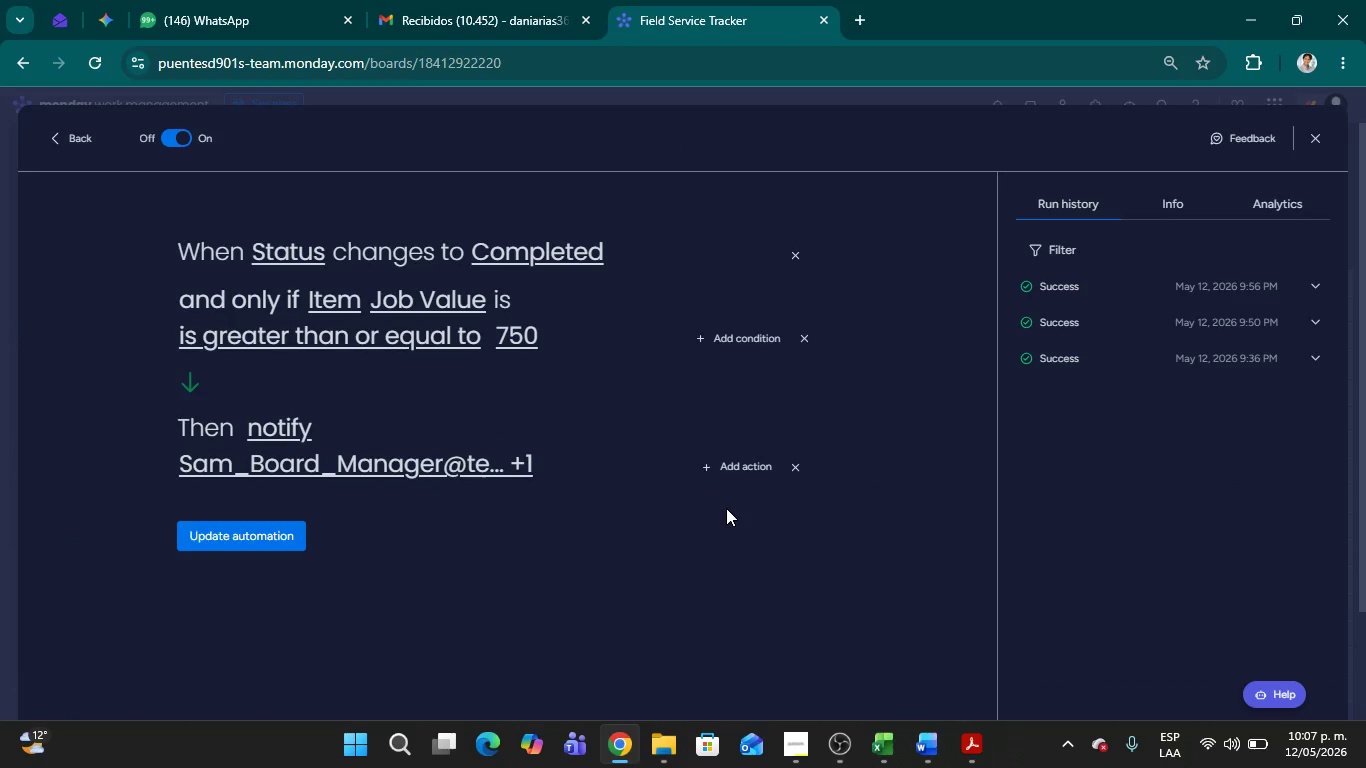 
left_click([1313, 129])
 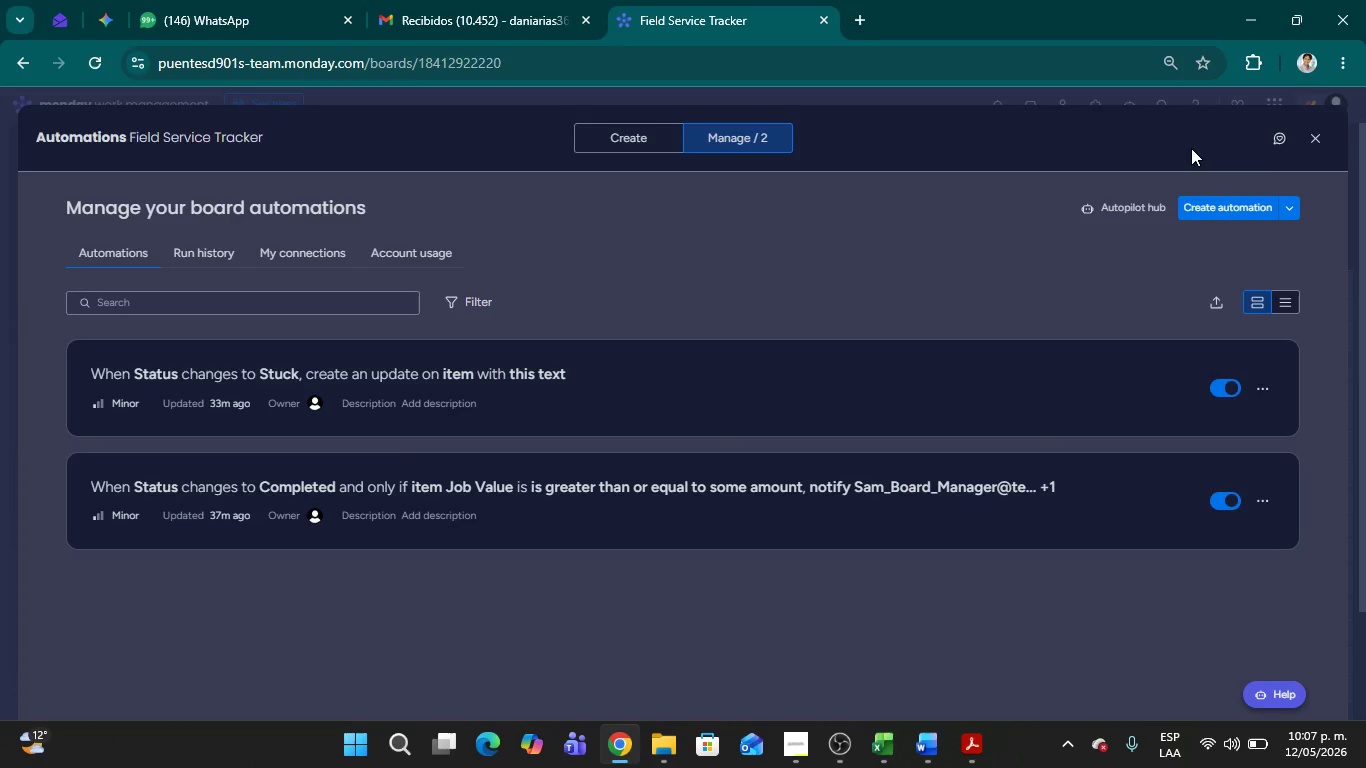 
wait(8.48)
 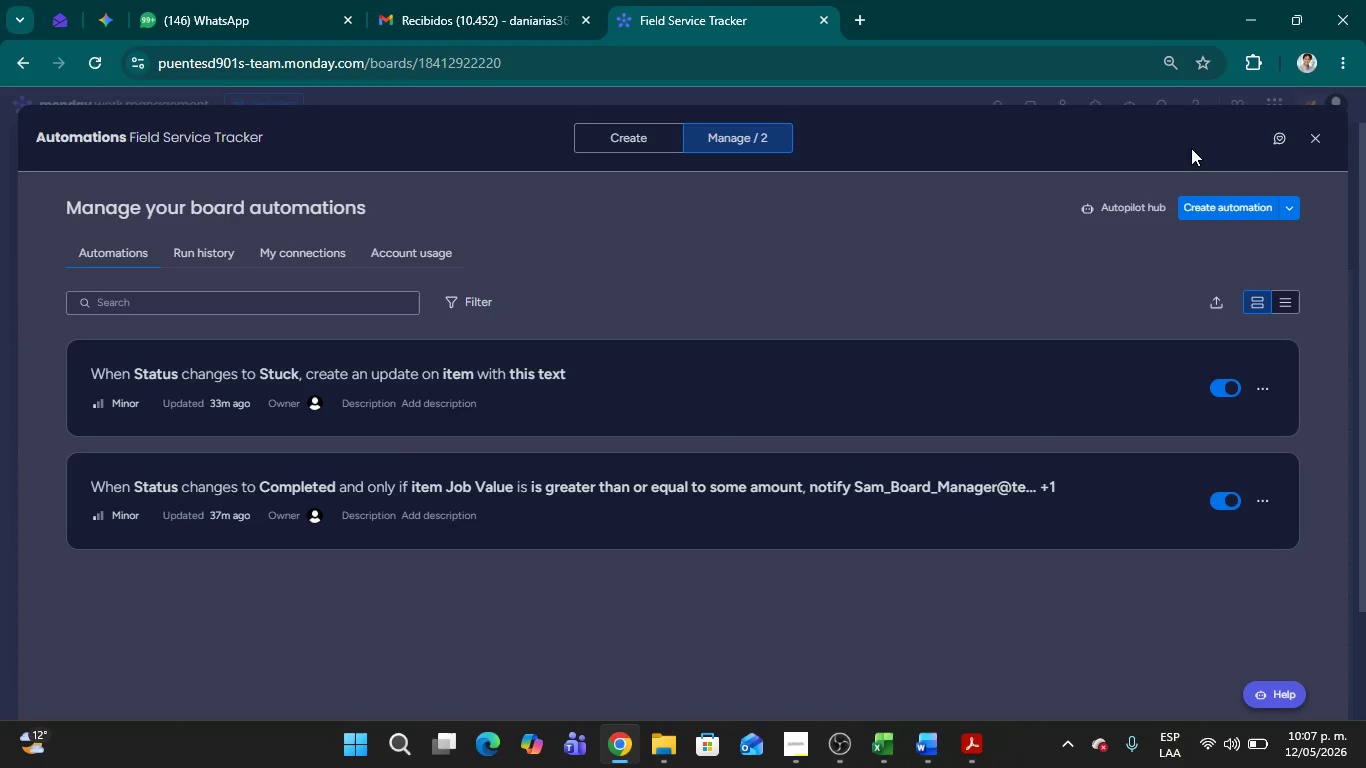 
left_click([1316, 143])
 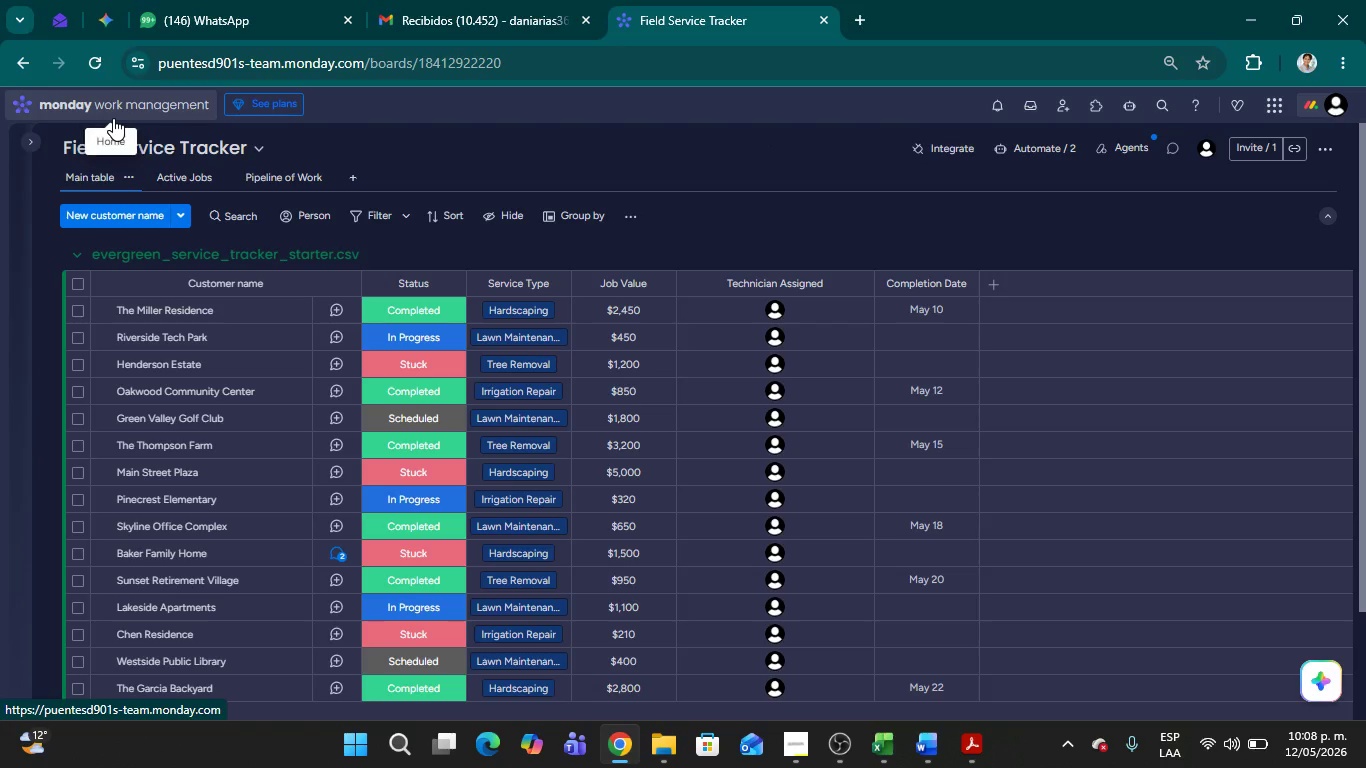 
left_click([96, 72])
 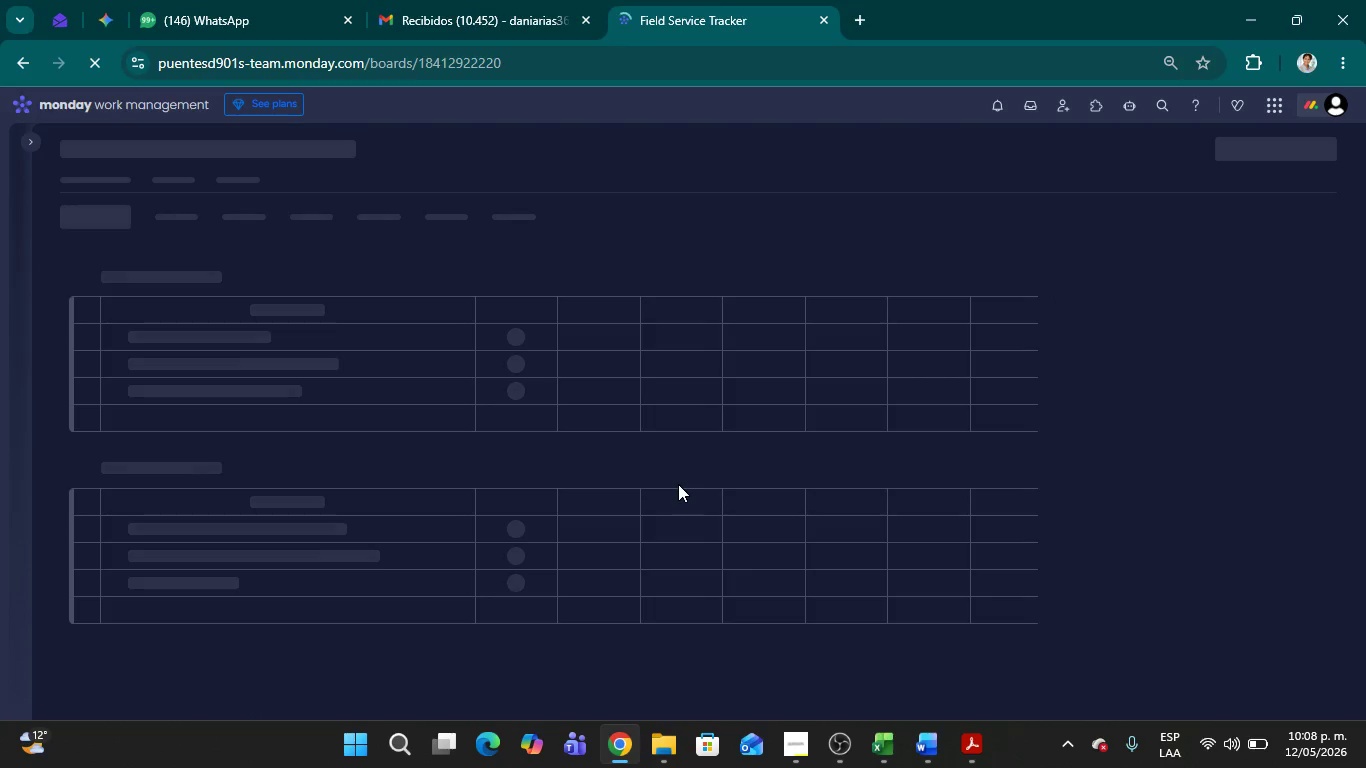 
wait(16.16)
 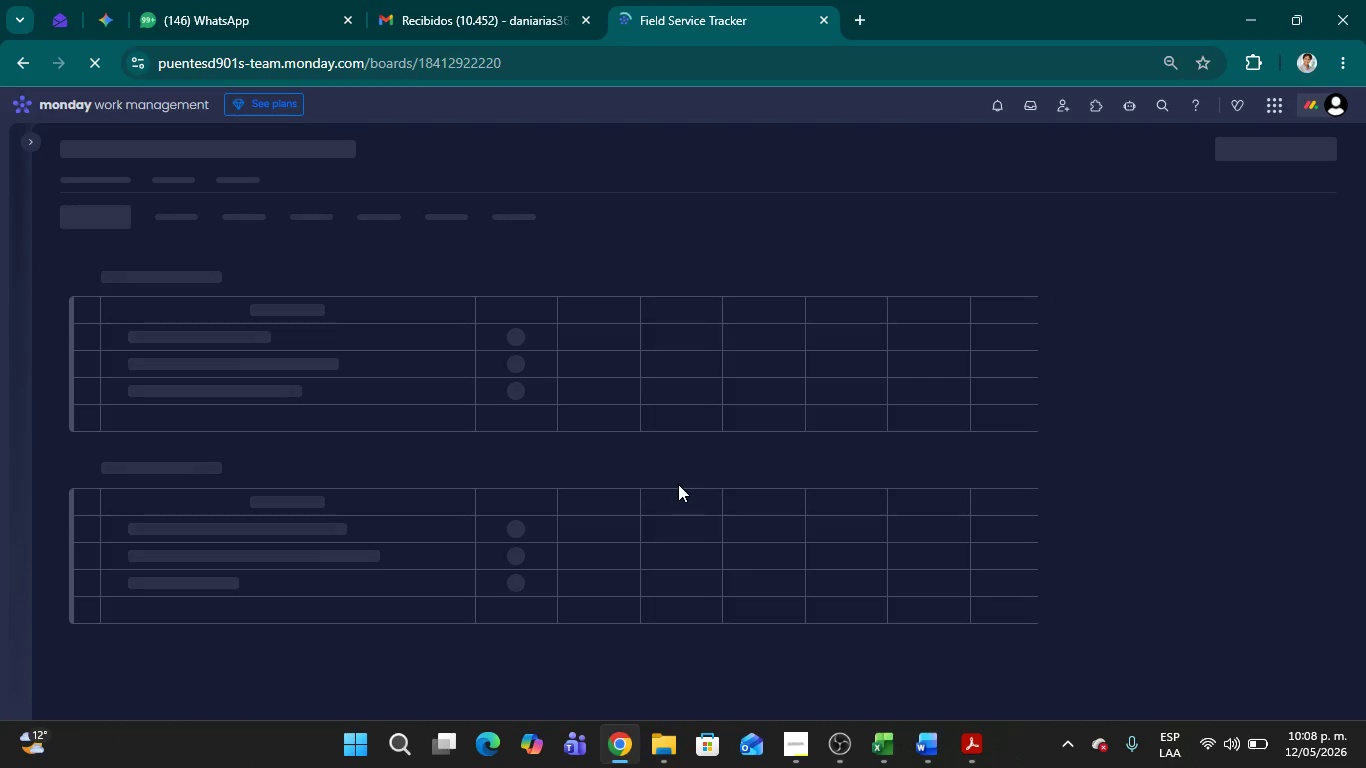 
left_click([981, 758])
 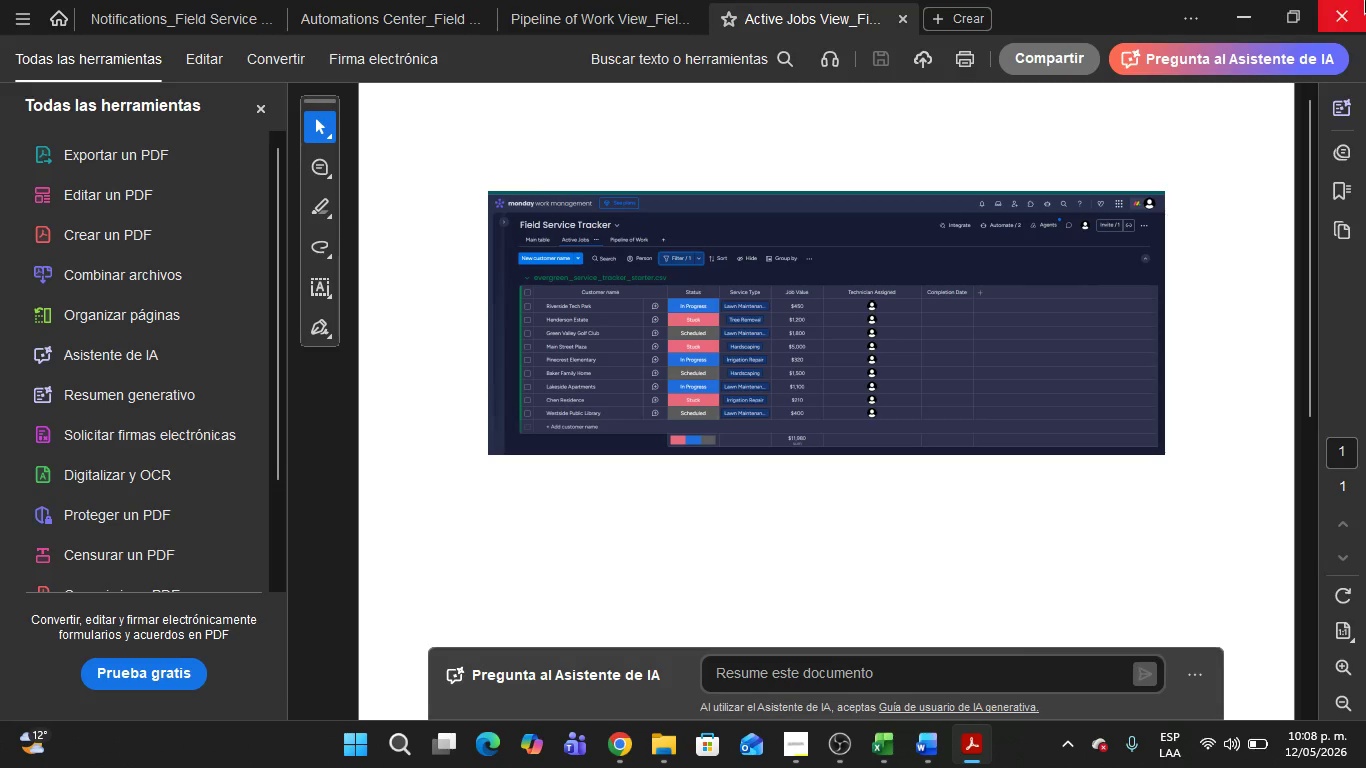 
left_click([1365, 0])
 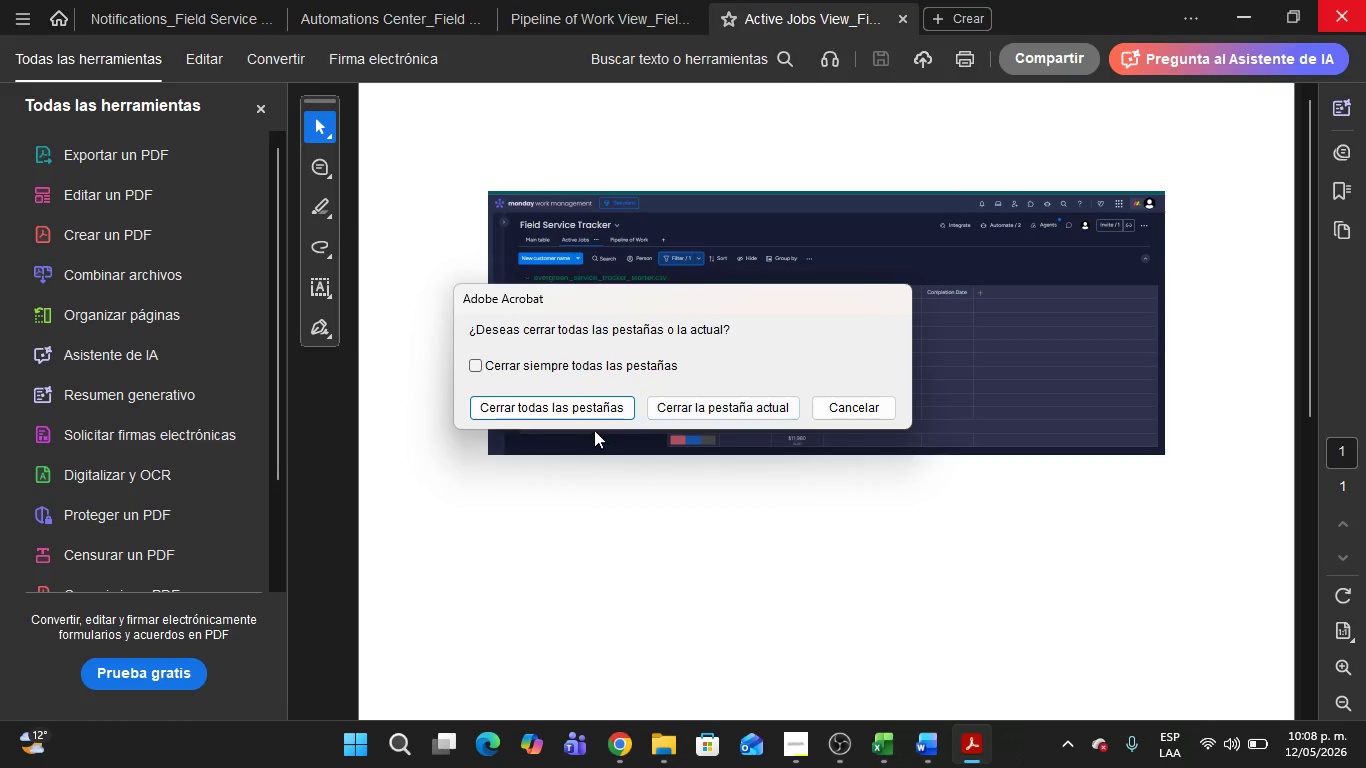 
left_click([599, 412])
 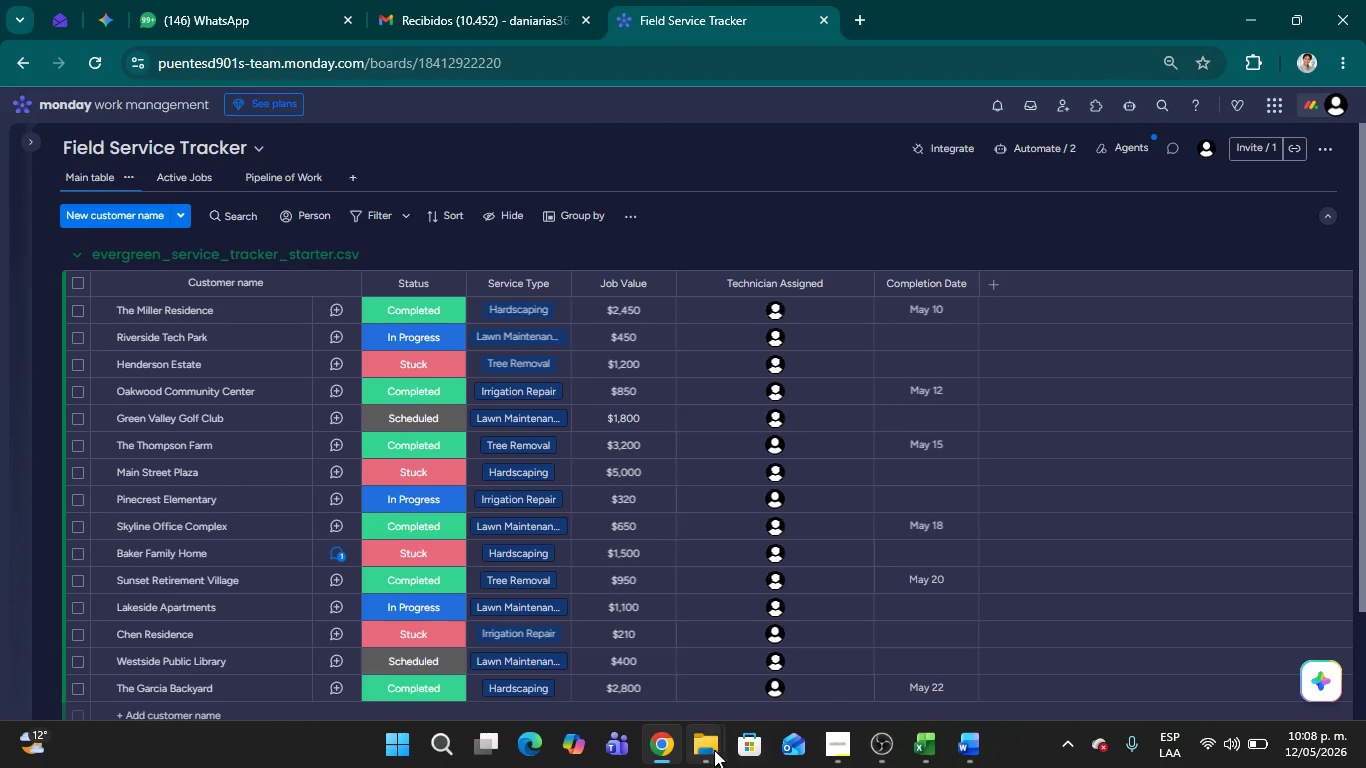 
wait(5.33)
 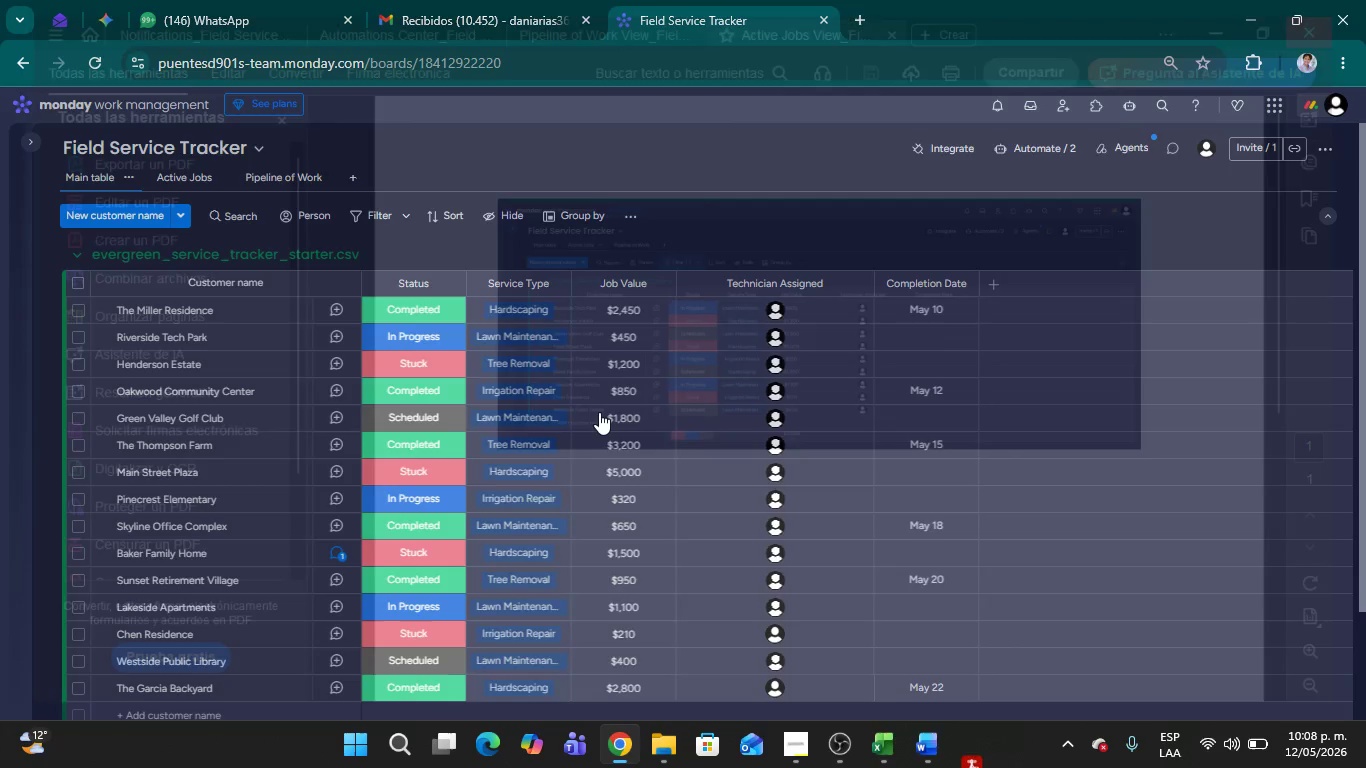 
left_click([759, 659])
 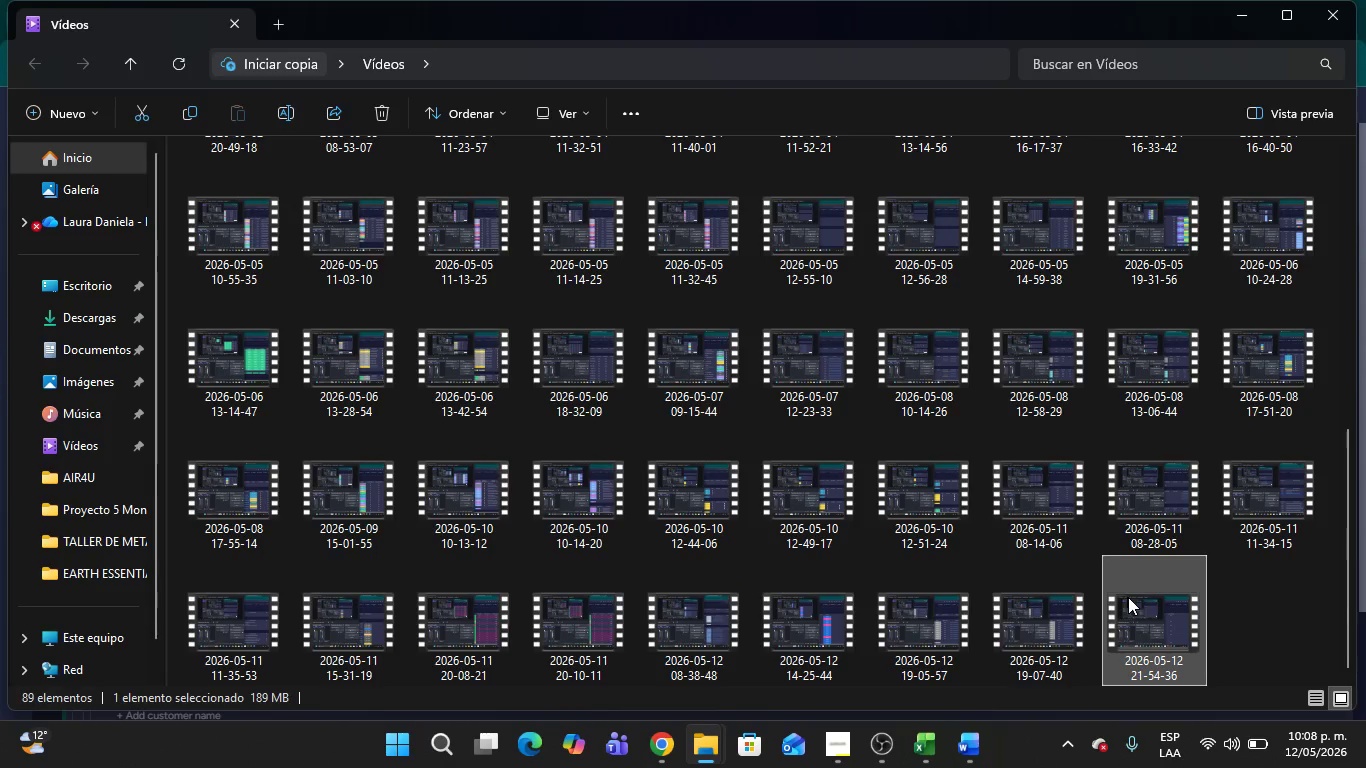 
double_click([1128, 597])
 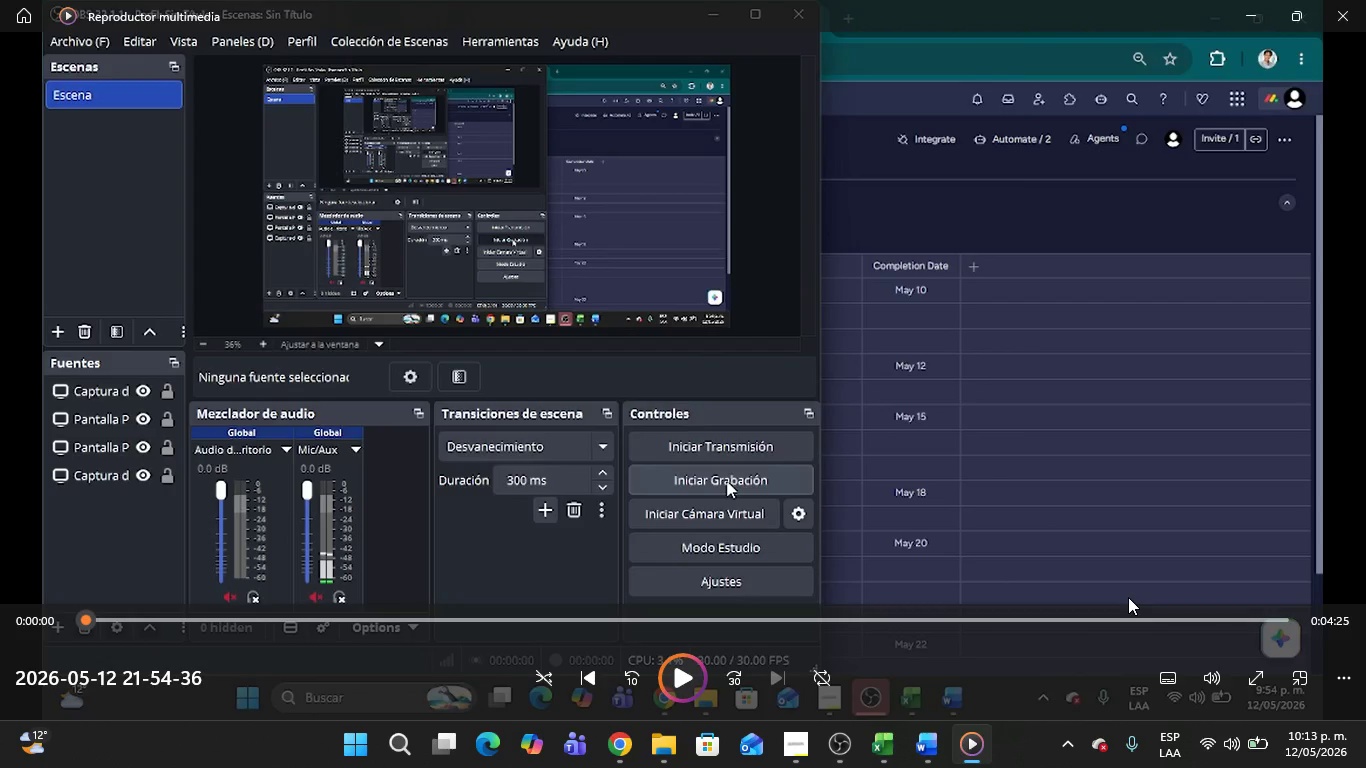 
wait(277.92)
 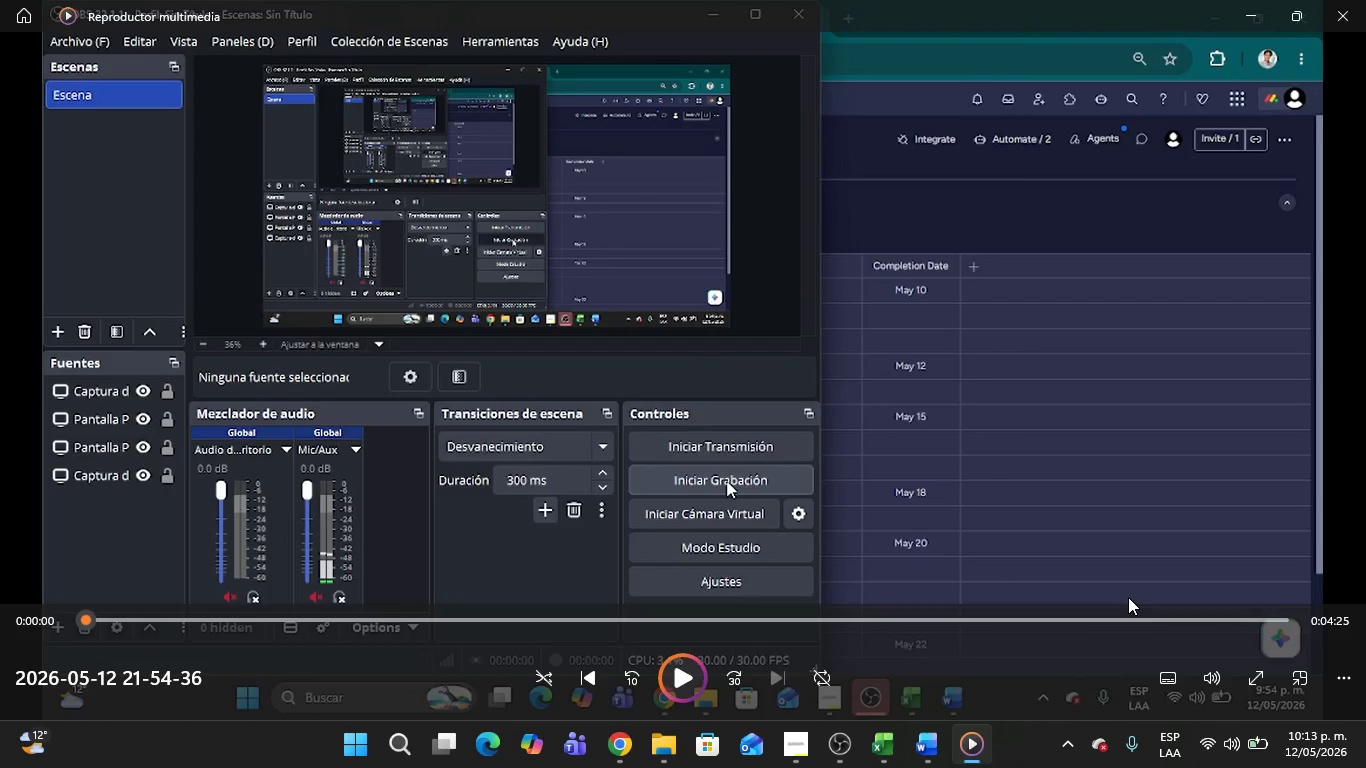 
left_click([1365, 0])
 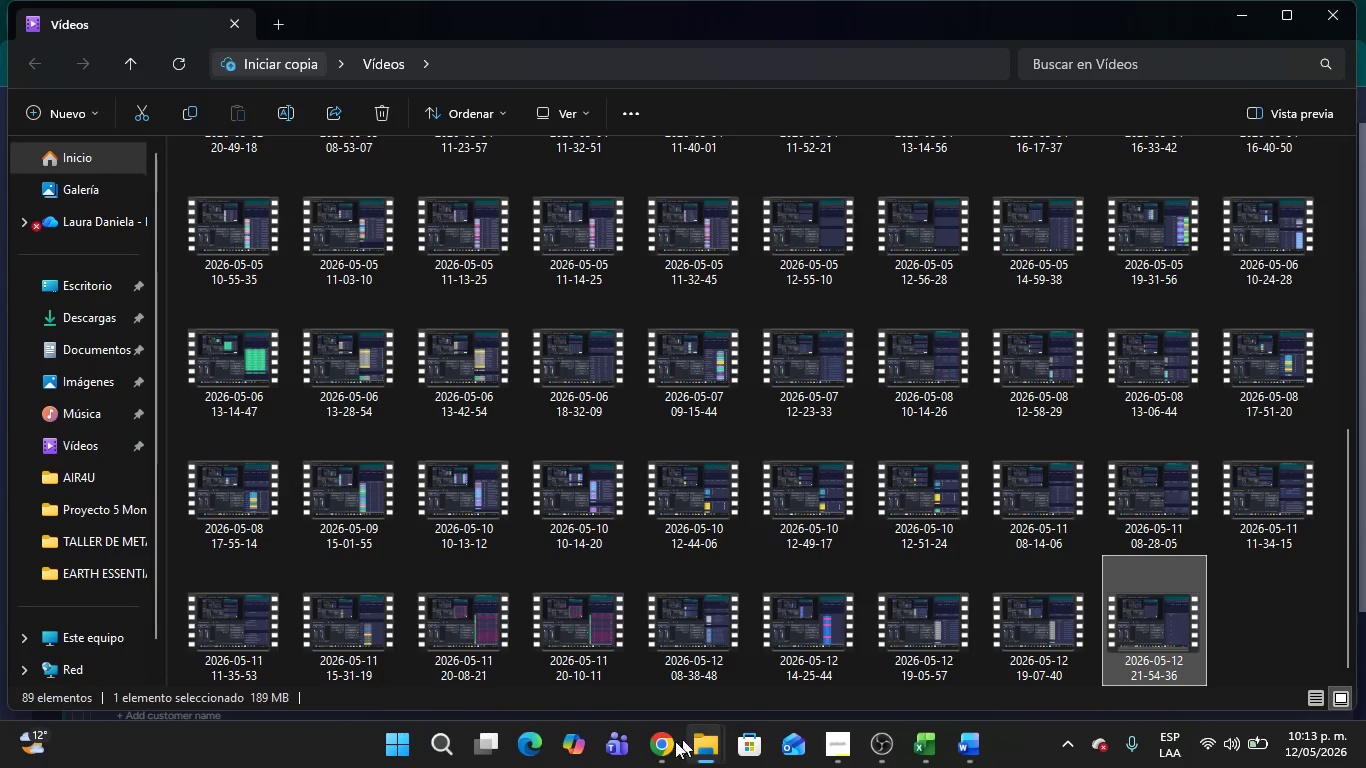 
left_click([652, 744])
 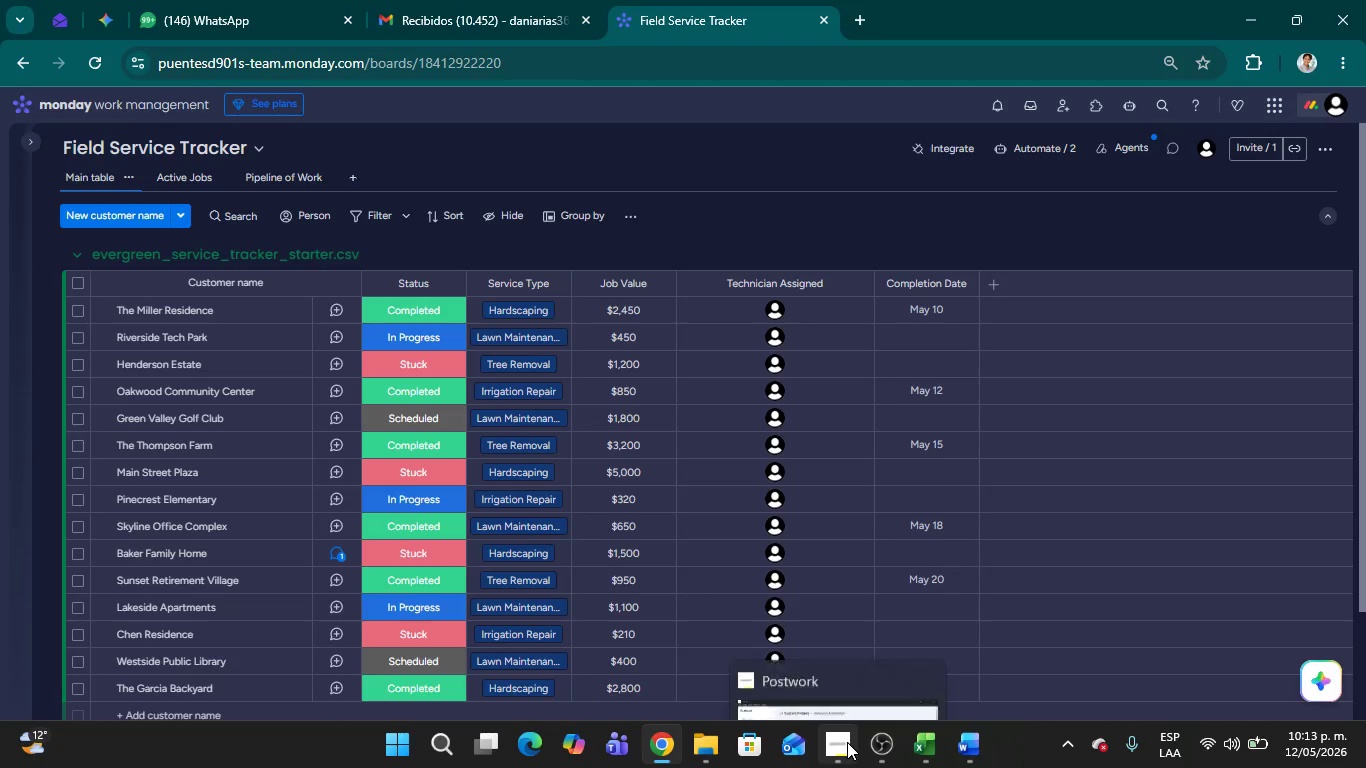 
left_click([847, 742])